 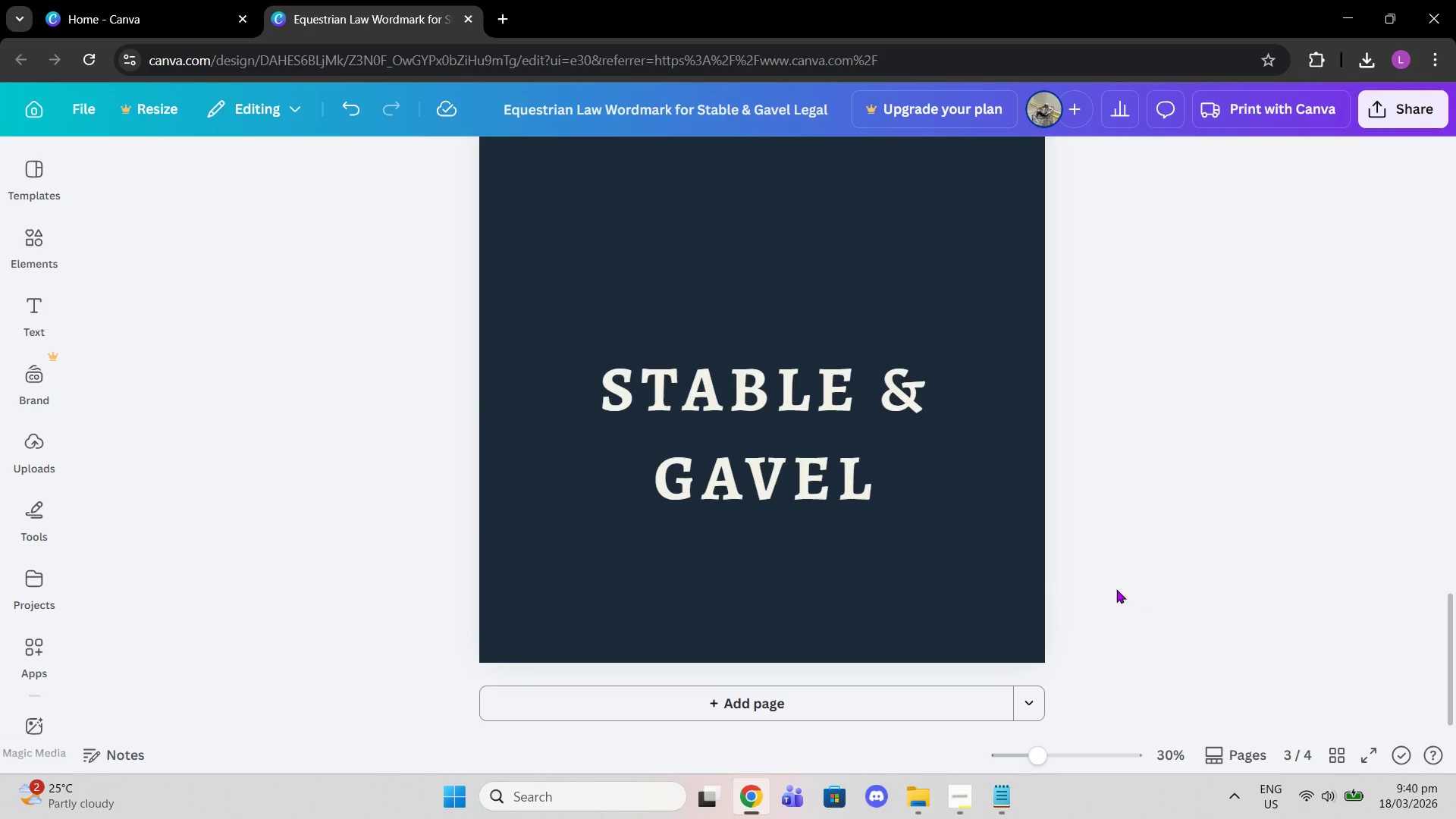 
double_click([817, 454])
 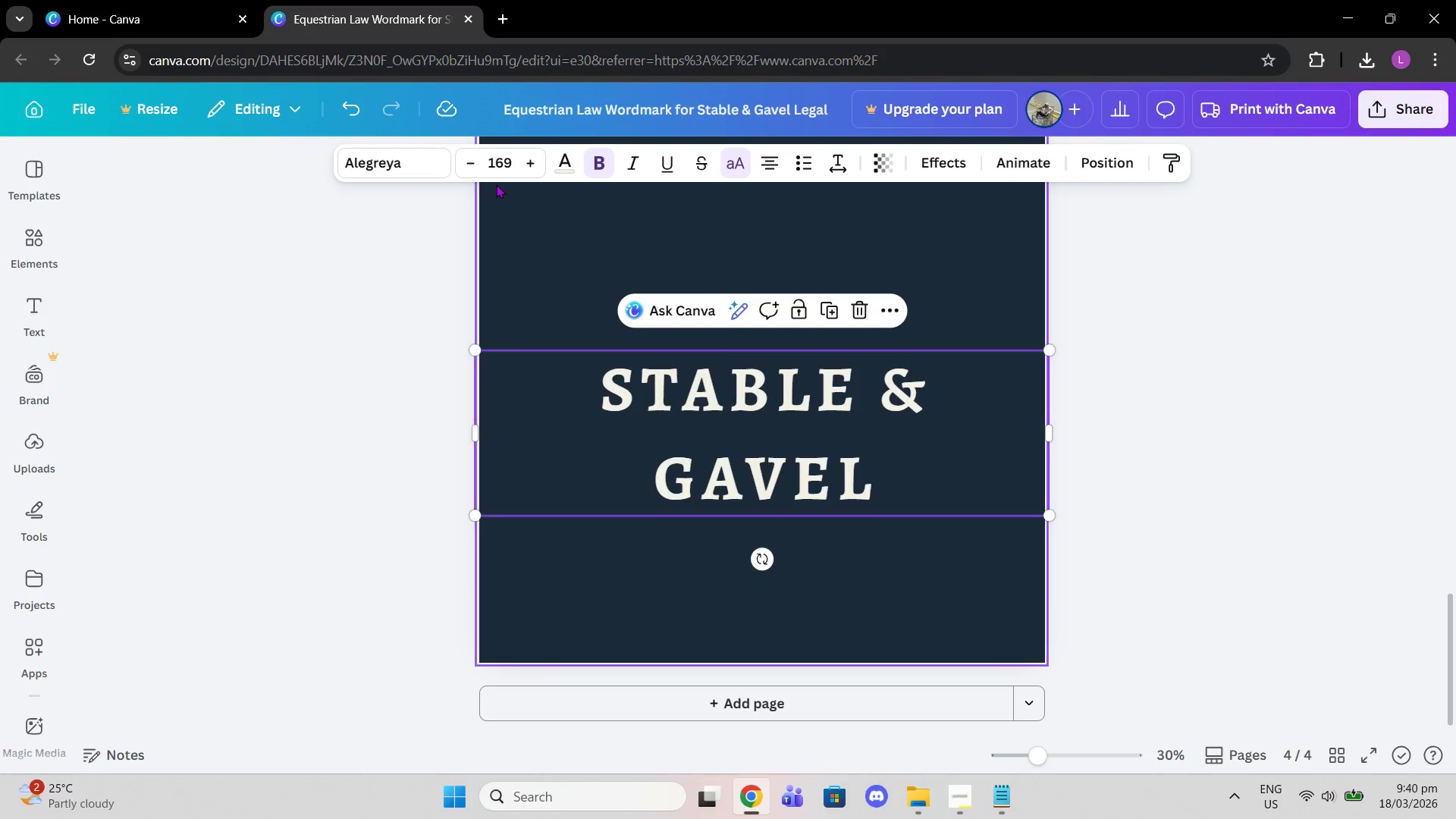 
mouse_move([431, 152])
 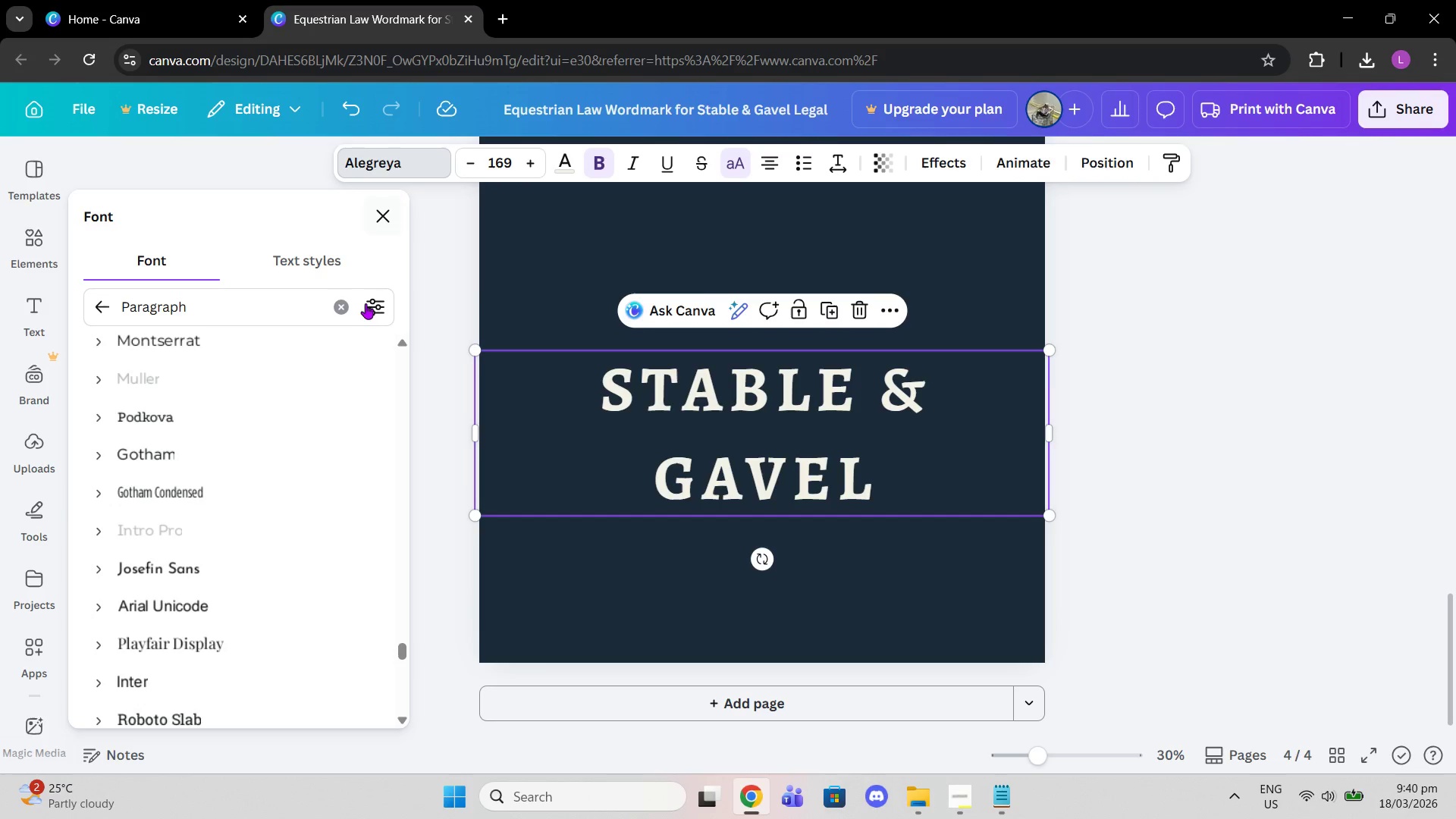 
scroll: coordinate [144, 604], scroll_direction: down, amount: 3.0
 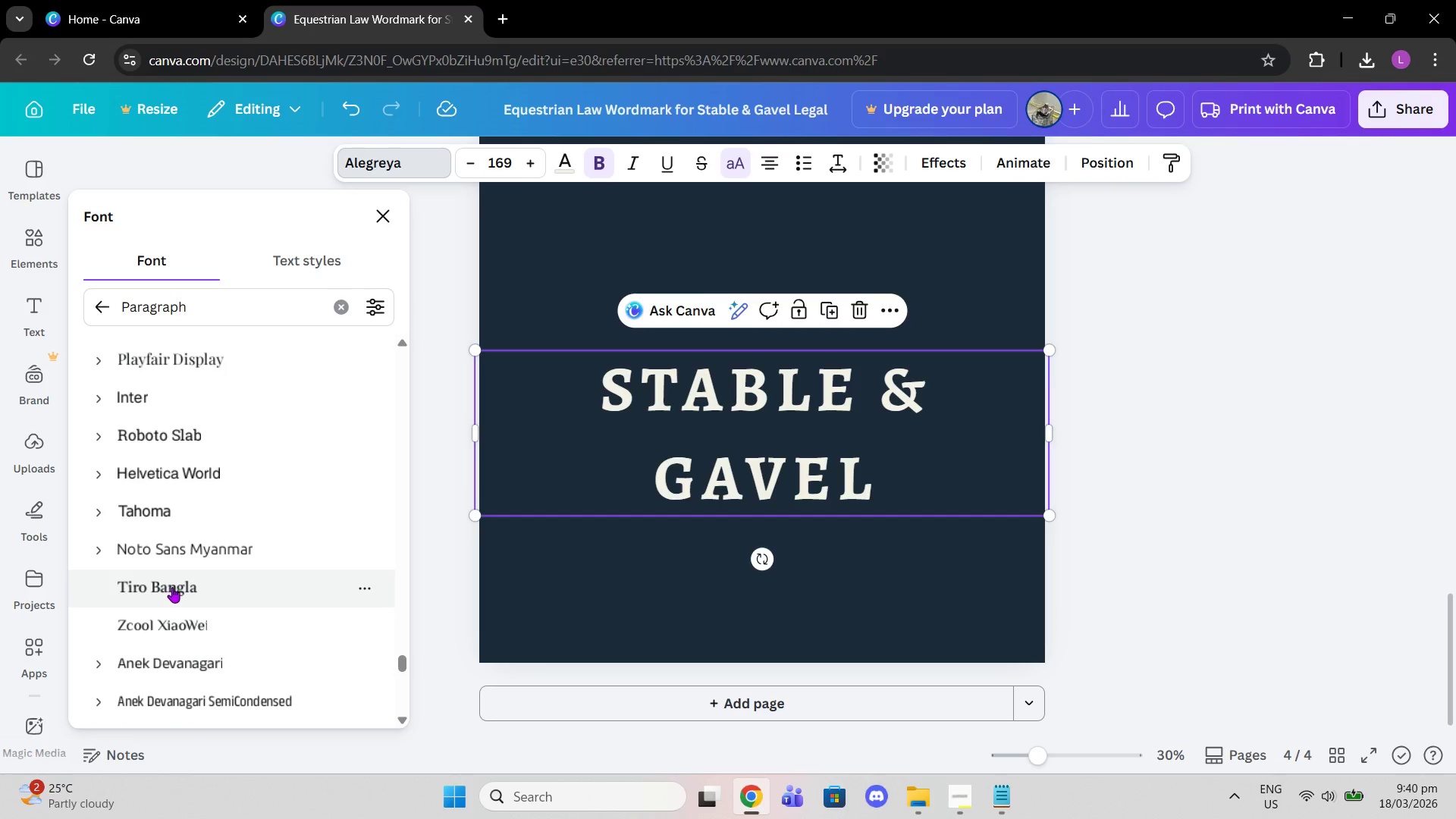 
left_click([172, 587])
 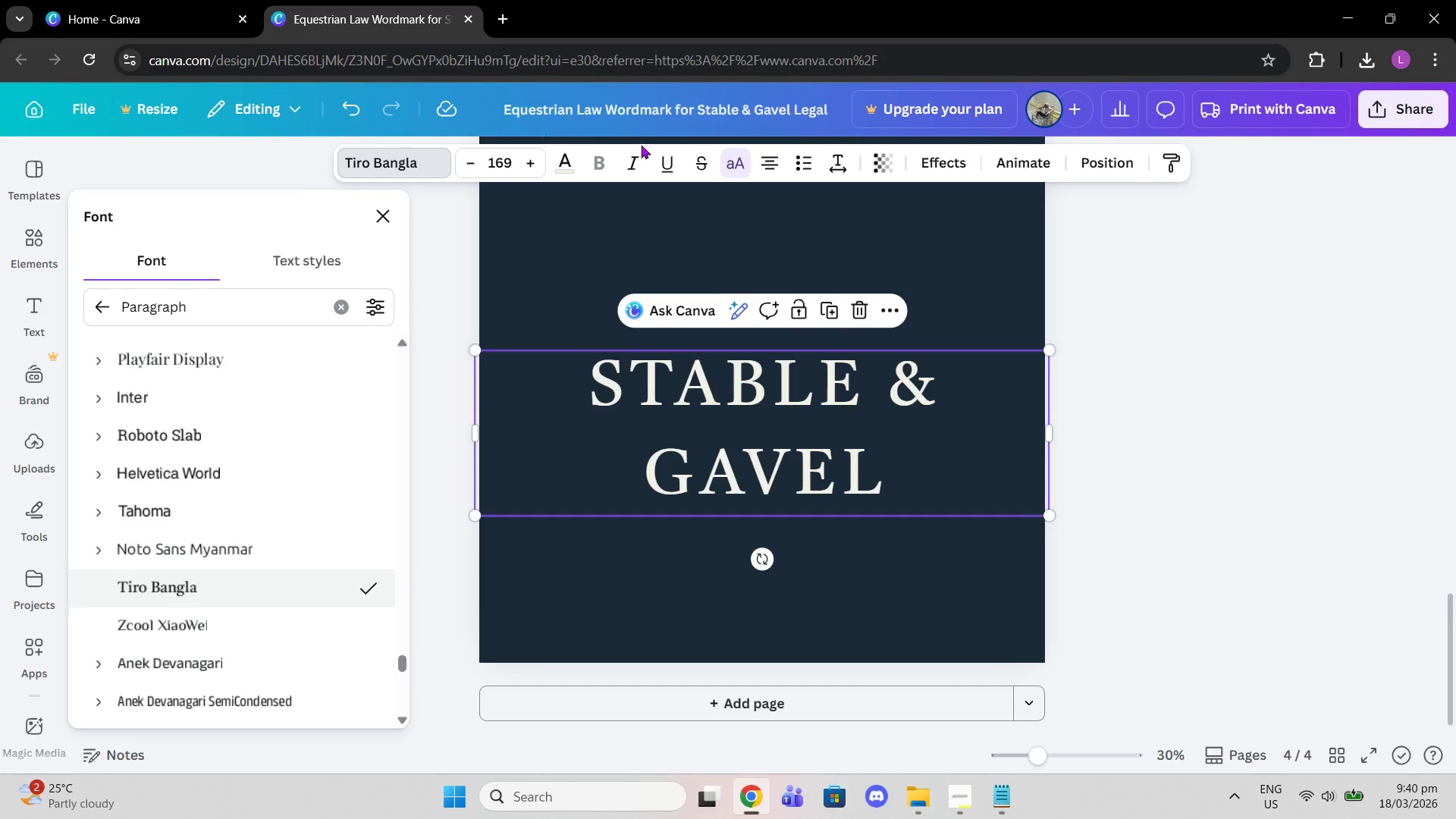 
left_click([720, 156])
 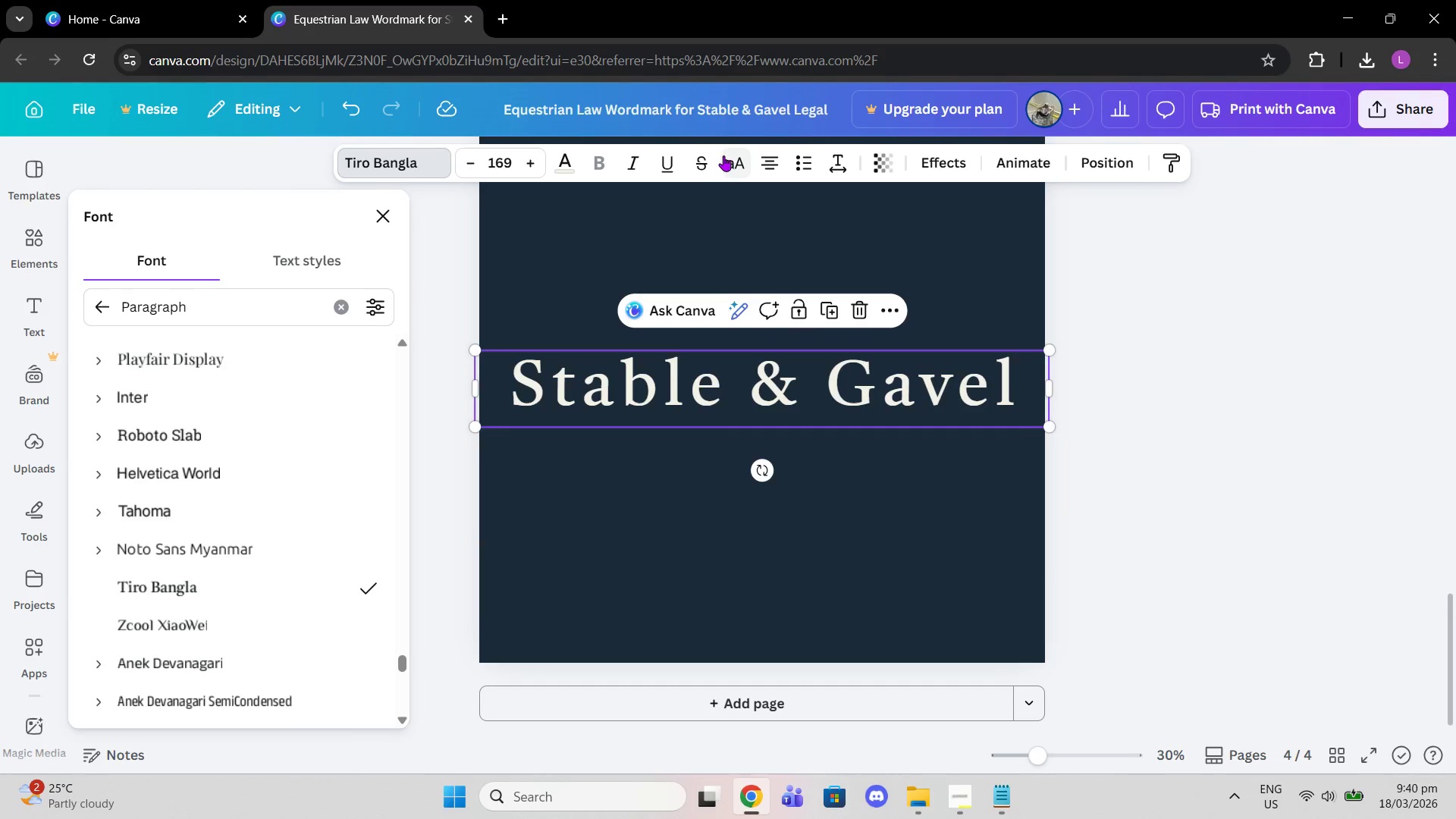 
left_click([732, 155])
 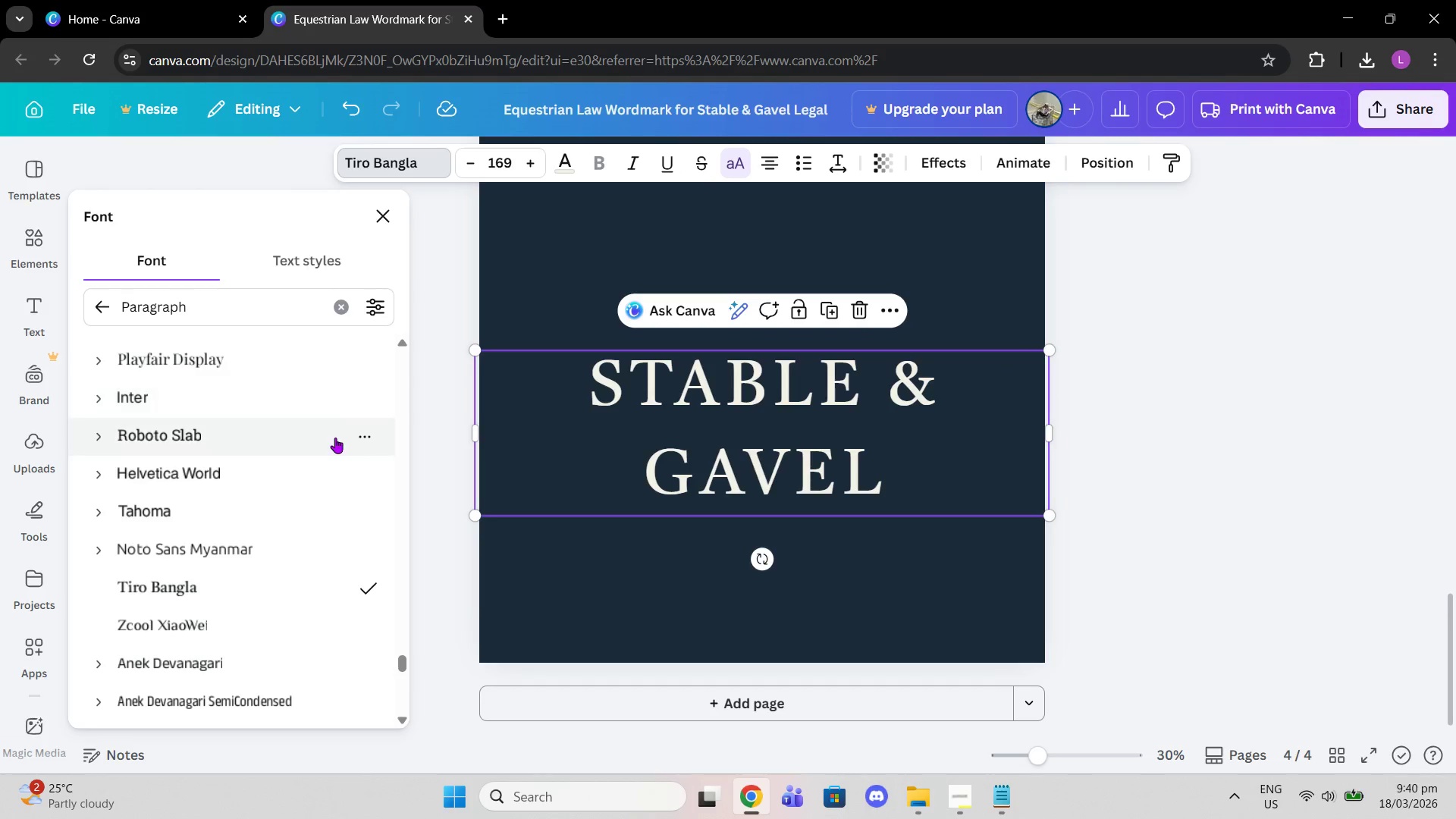 
scroll: coordinate [318, 441], scroll_direction: down, amount: 2.0
 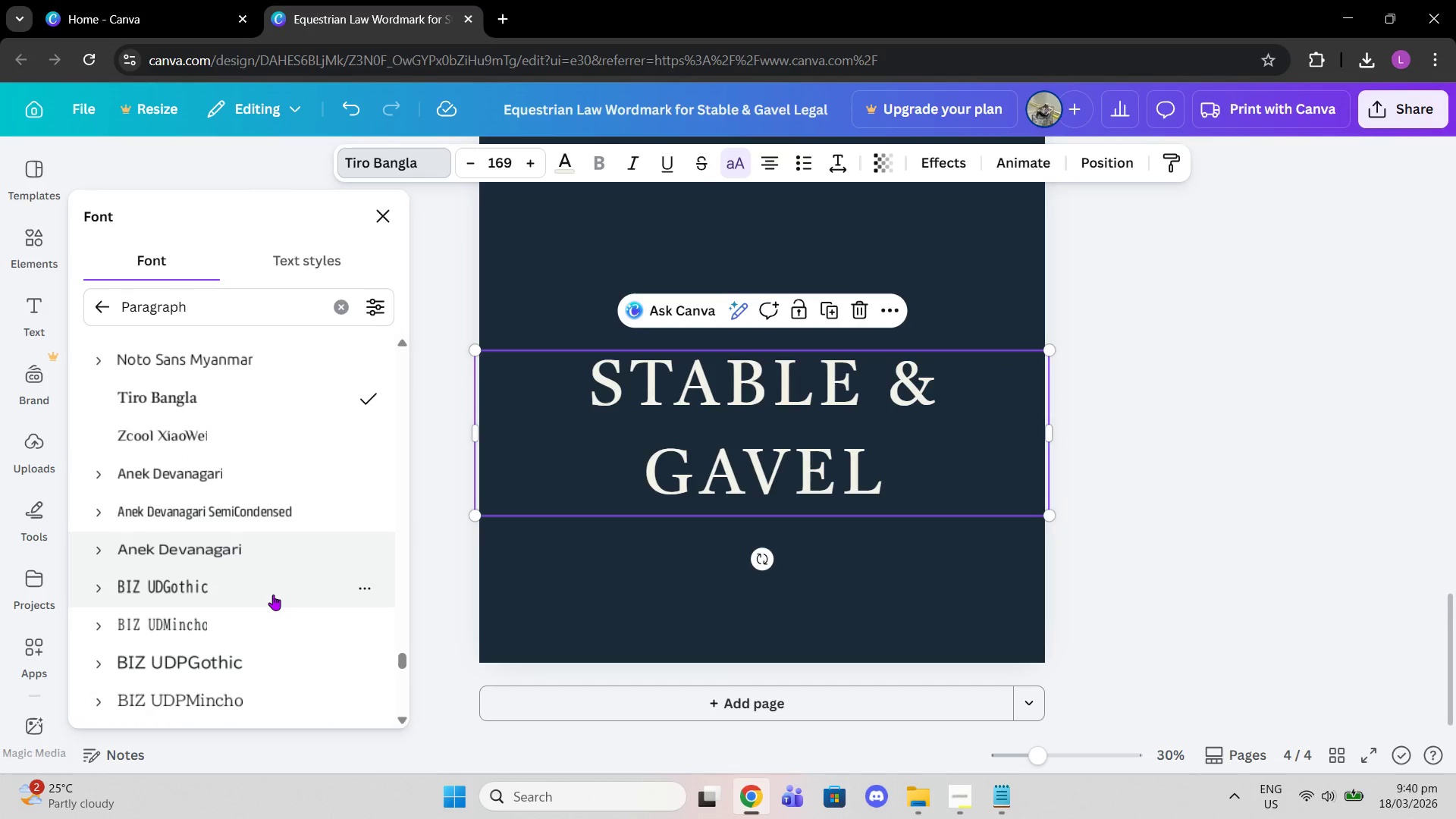 
left_click([272, 595])
 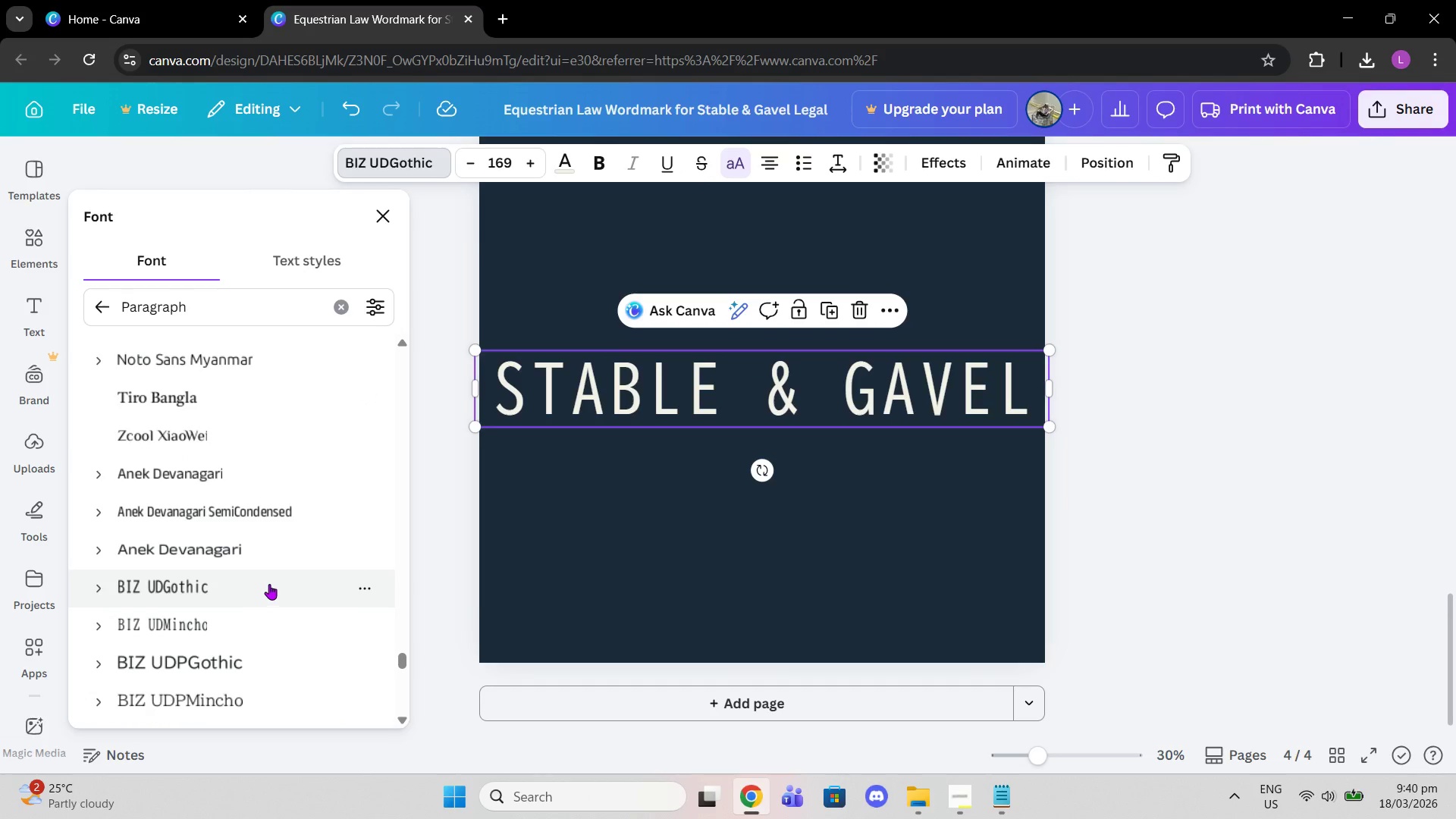 
scroll: coordinate [181, 504], scroll_direction: down, amount: 2.0
 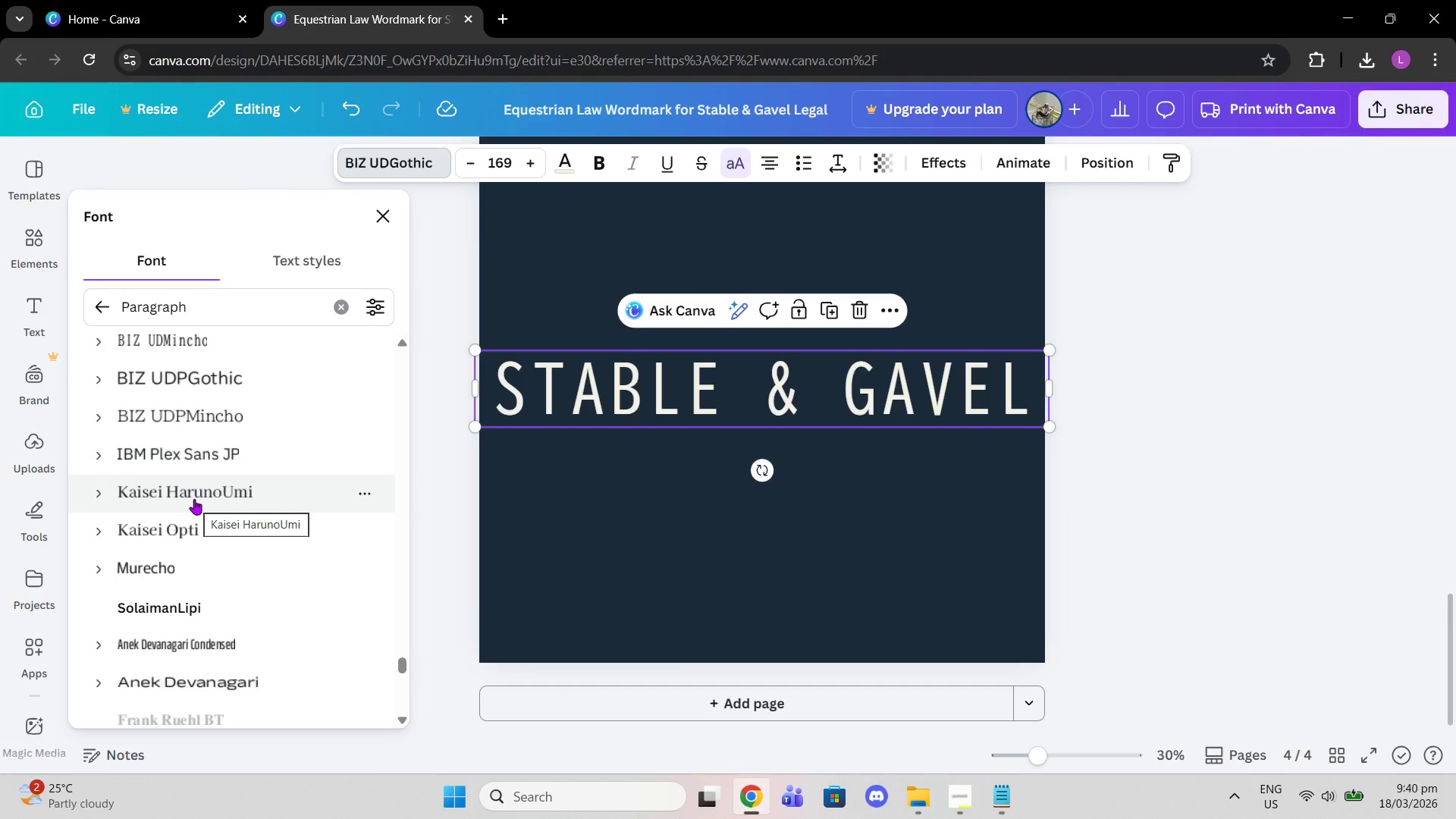 
left_click([194, 499])
 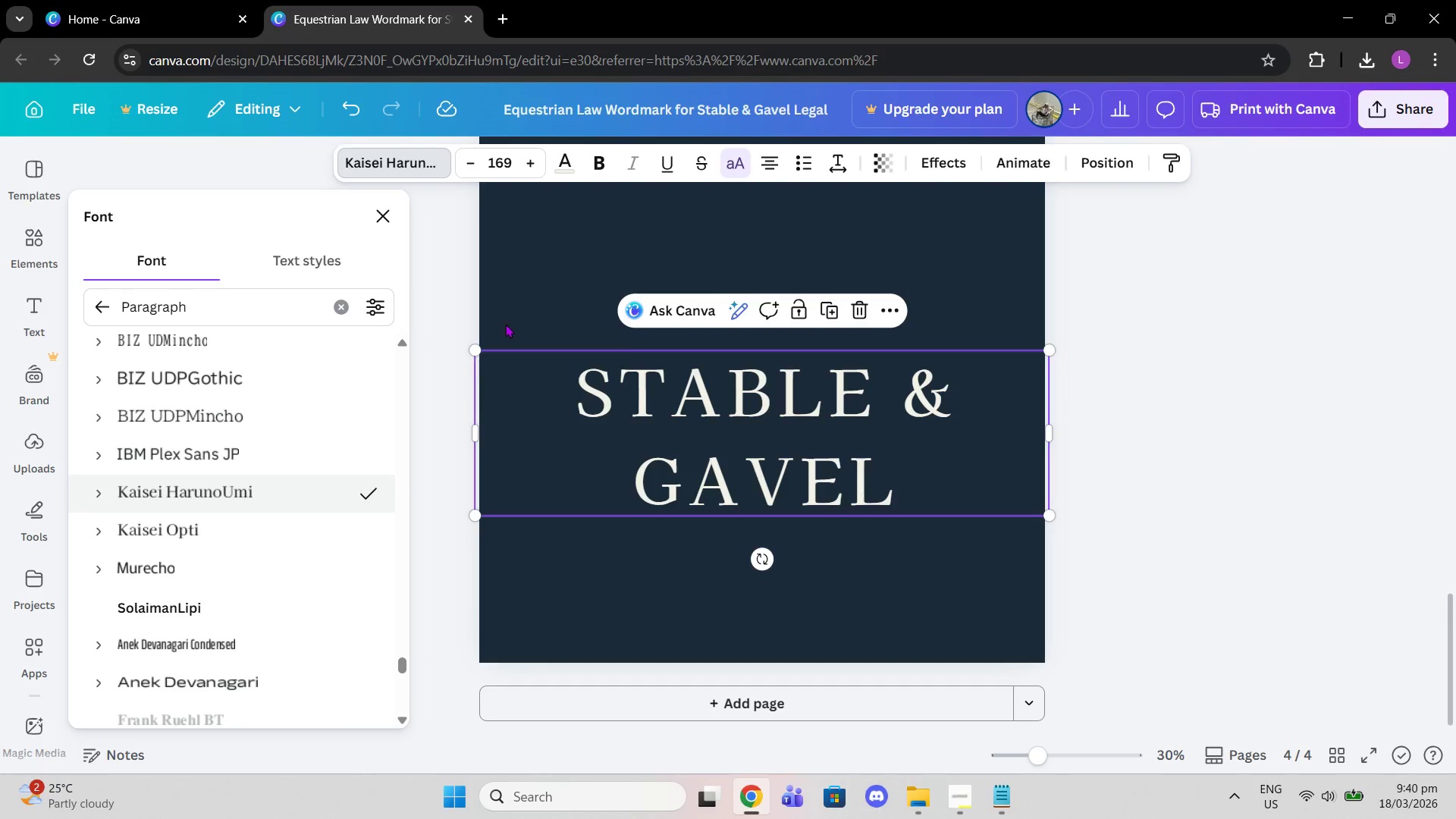 
left_click([723, 165])
 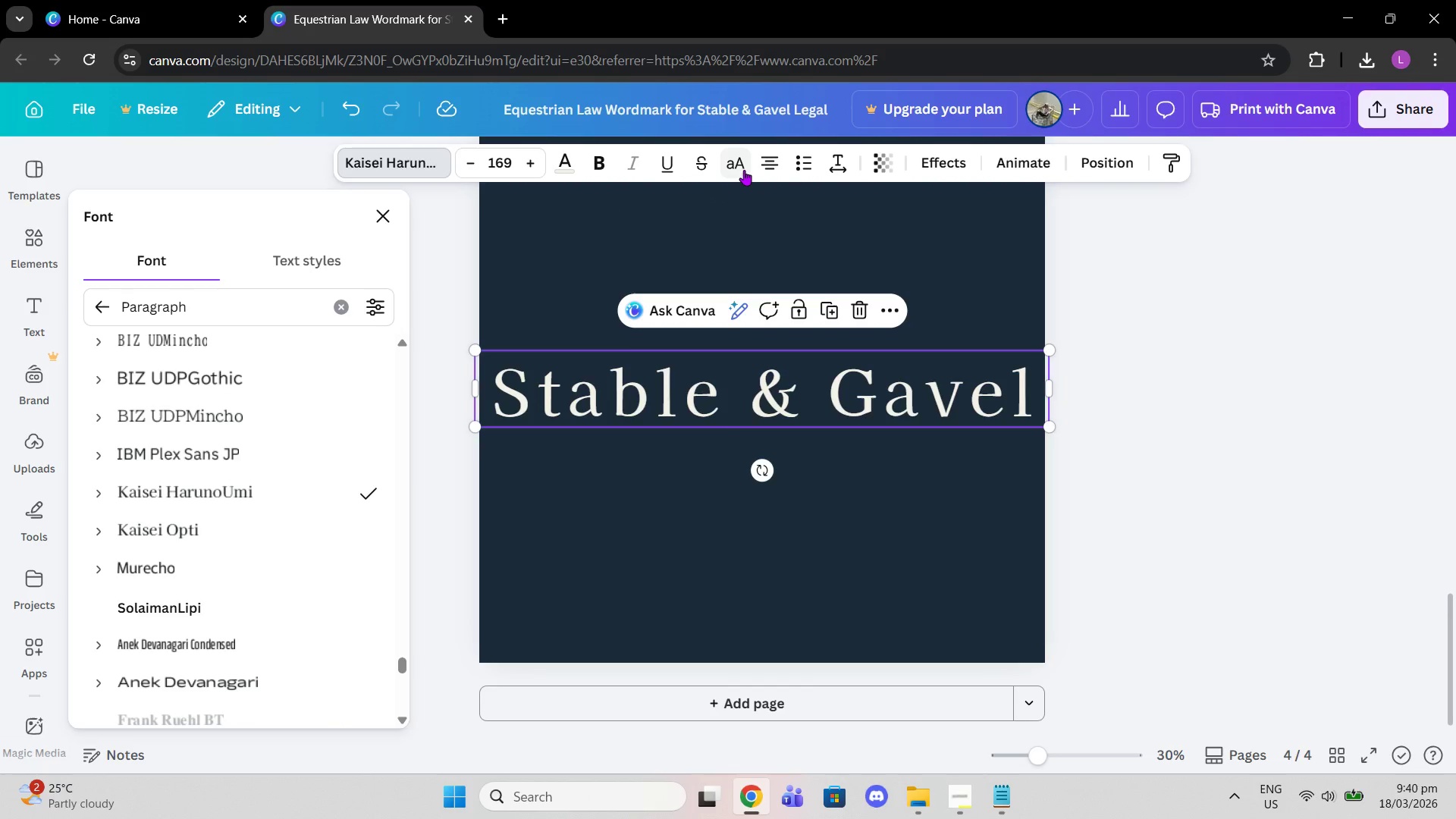 
left_click([744, 170])
 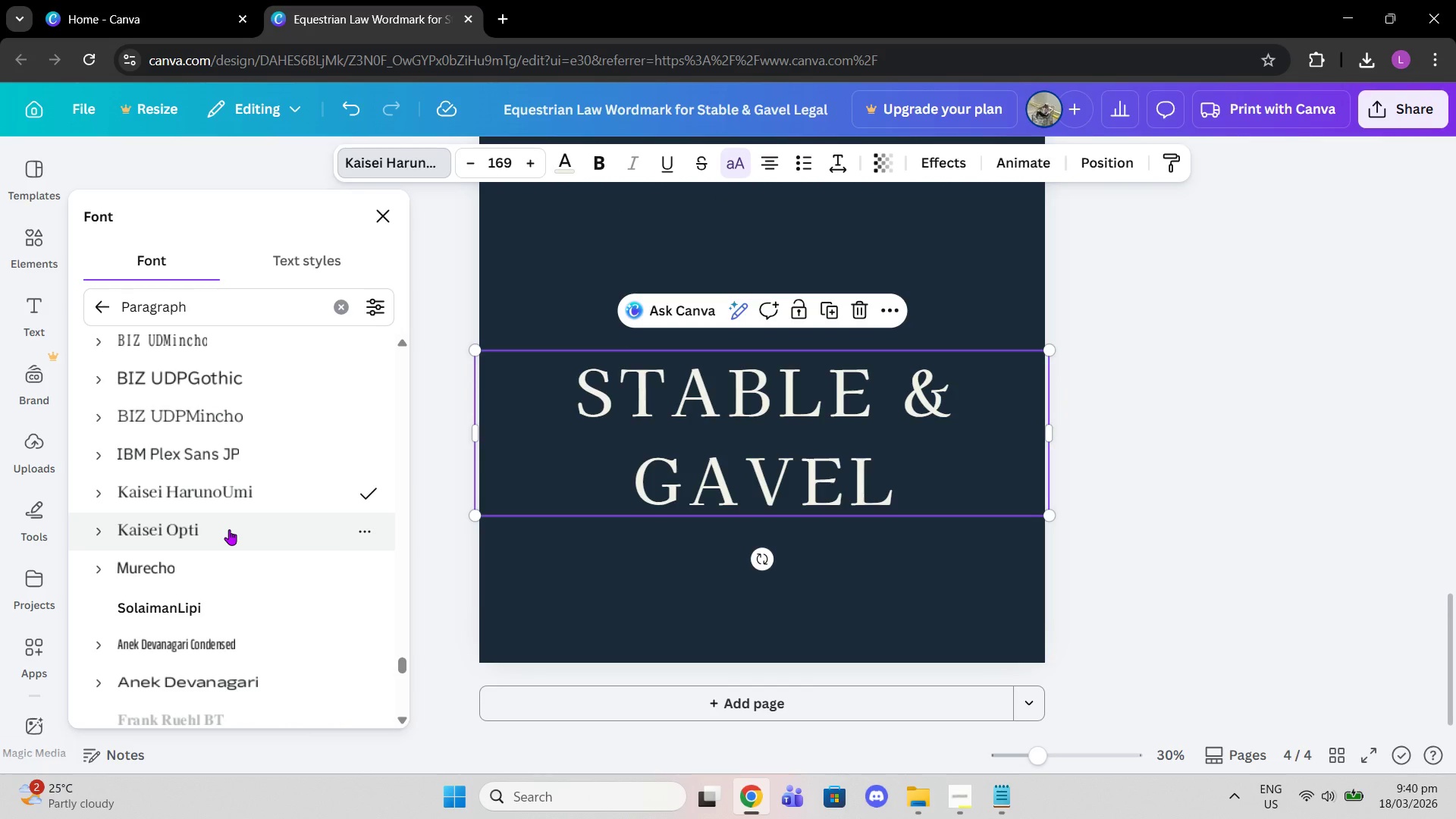 
left_click([229, 529])
 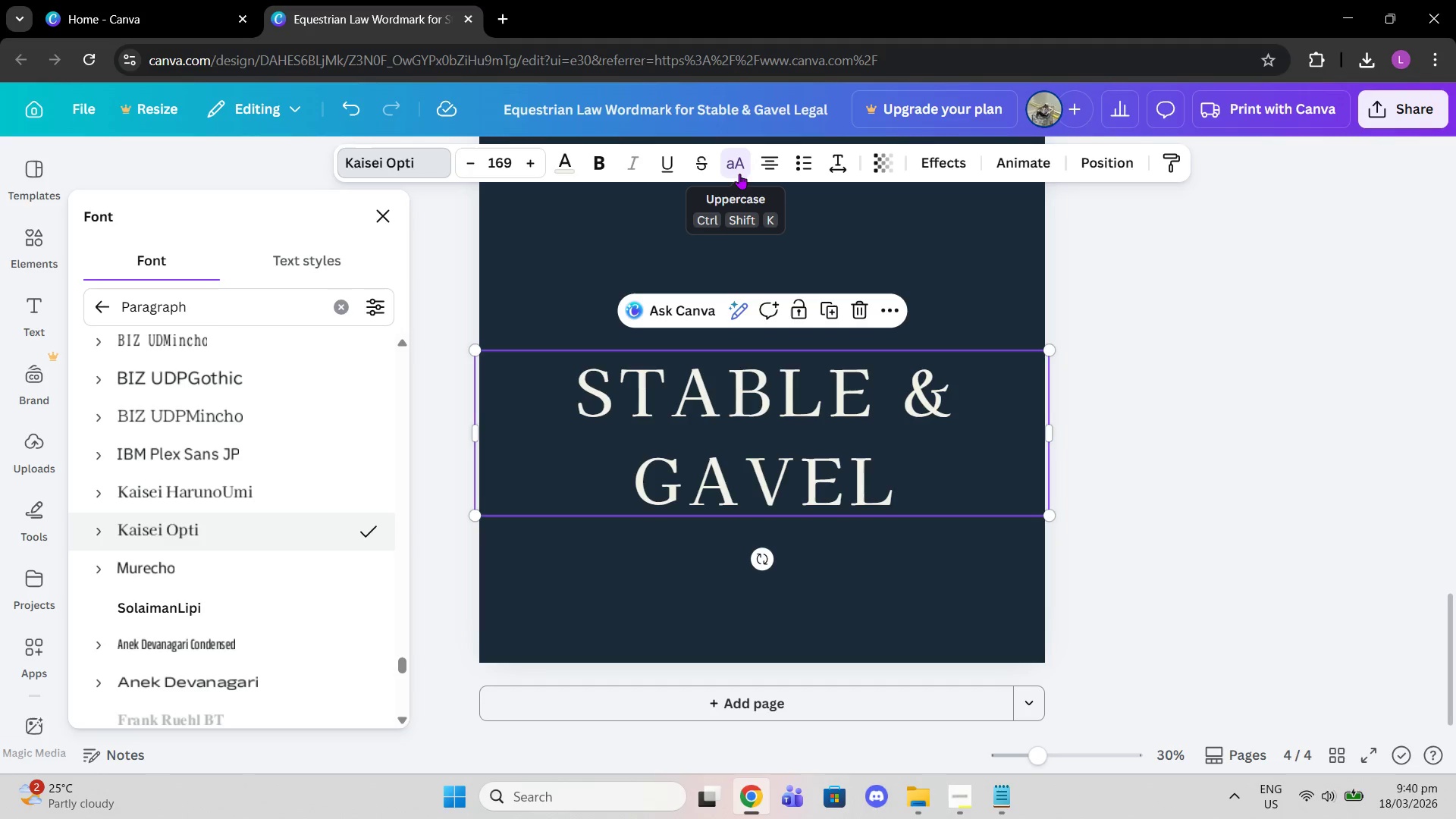 
left_click([602, 171])
 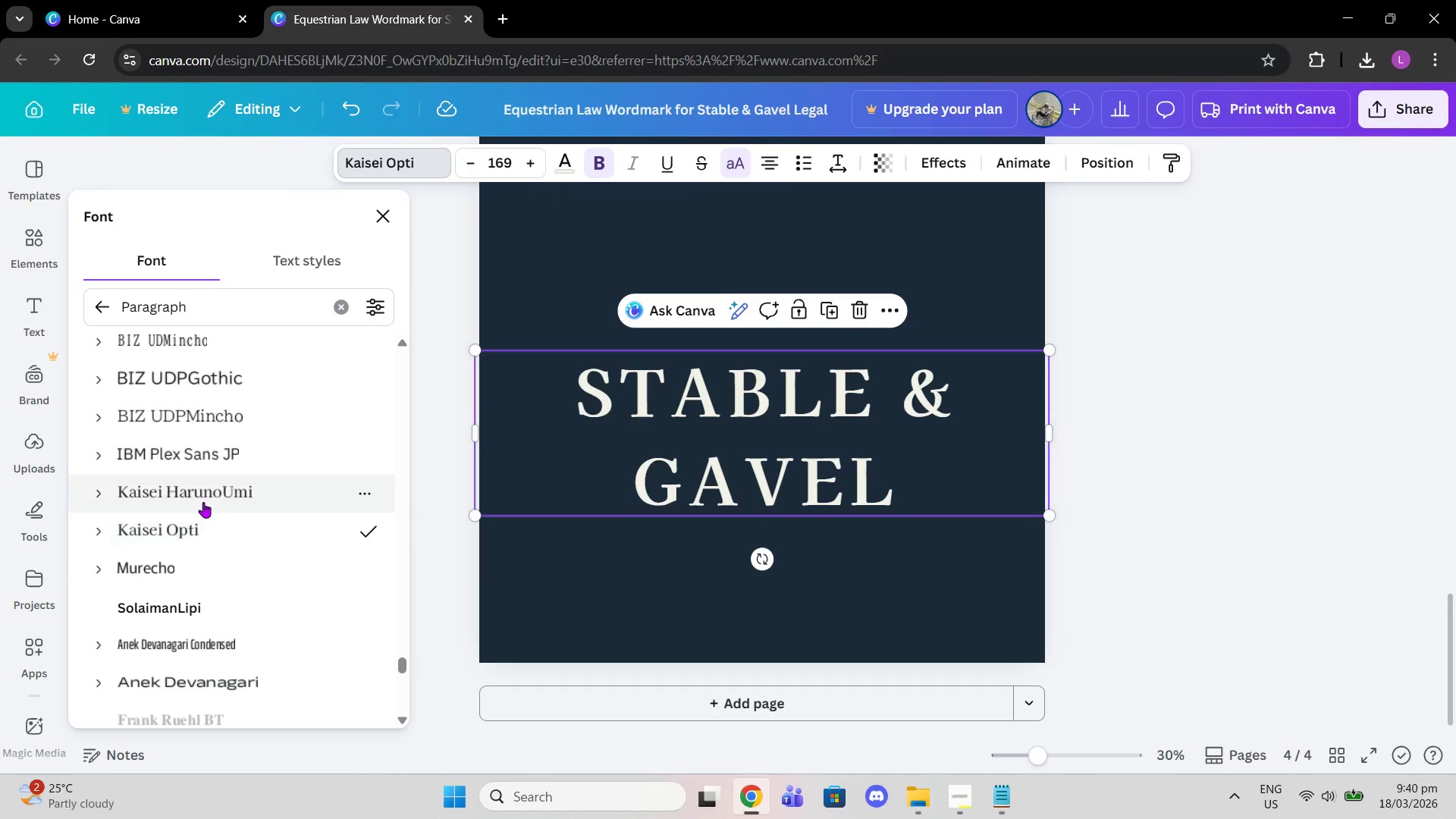 
left_click([202, 499])
 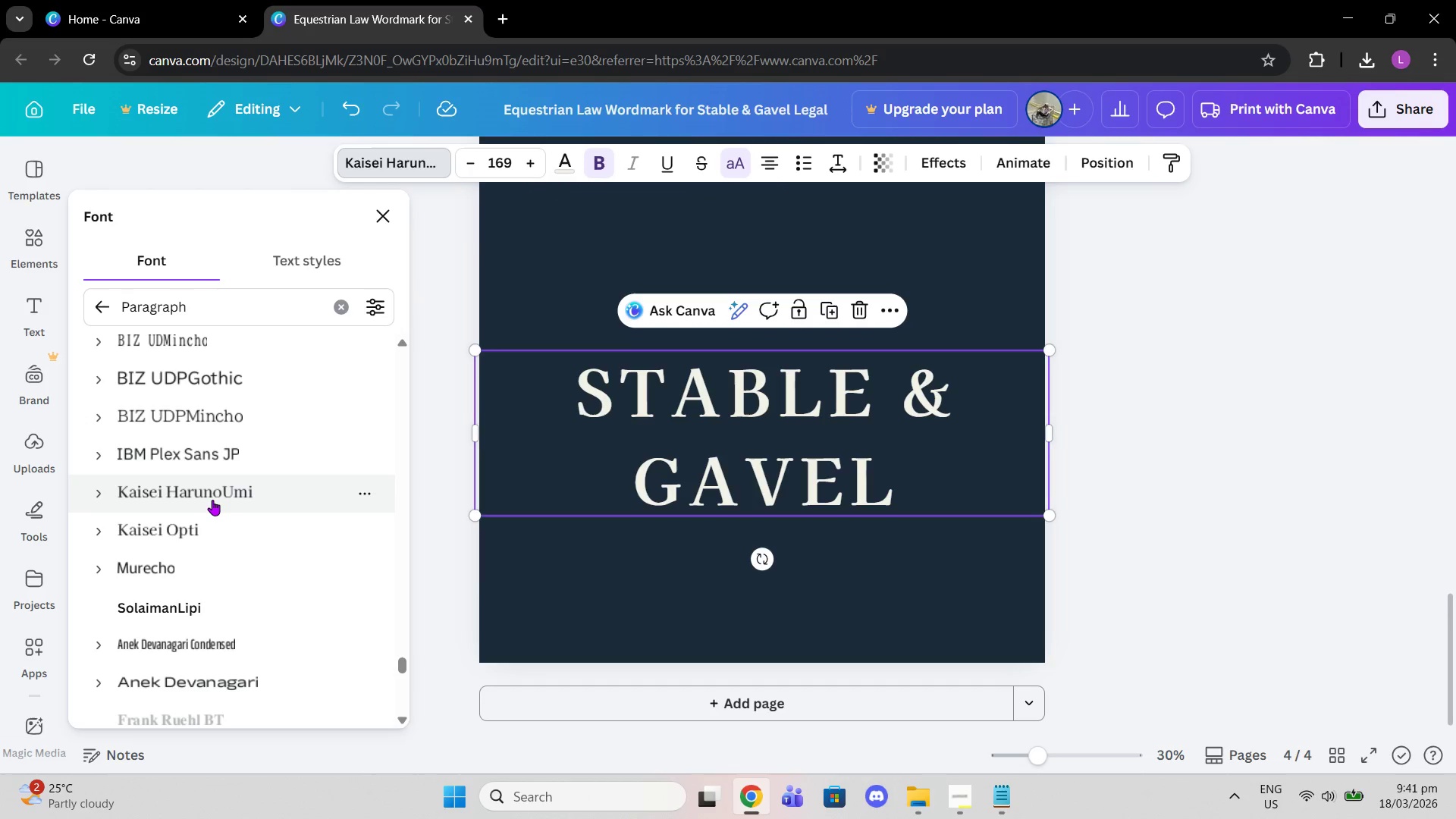 
left_click([238, 520])
 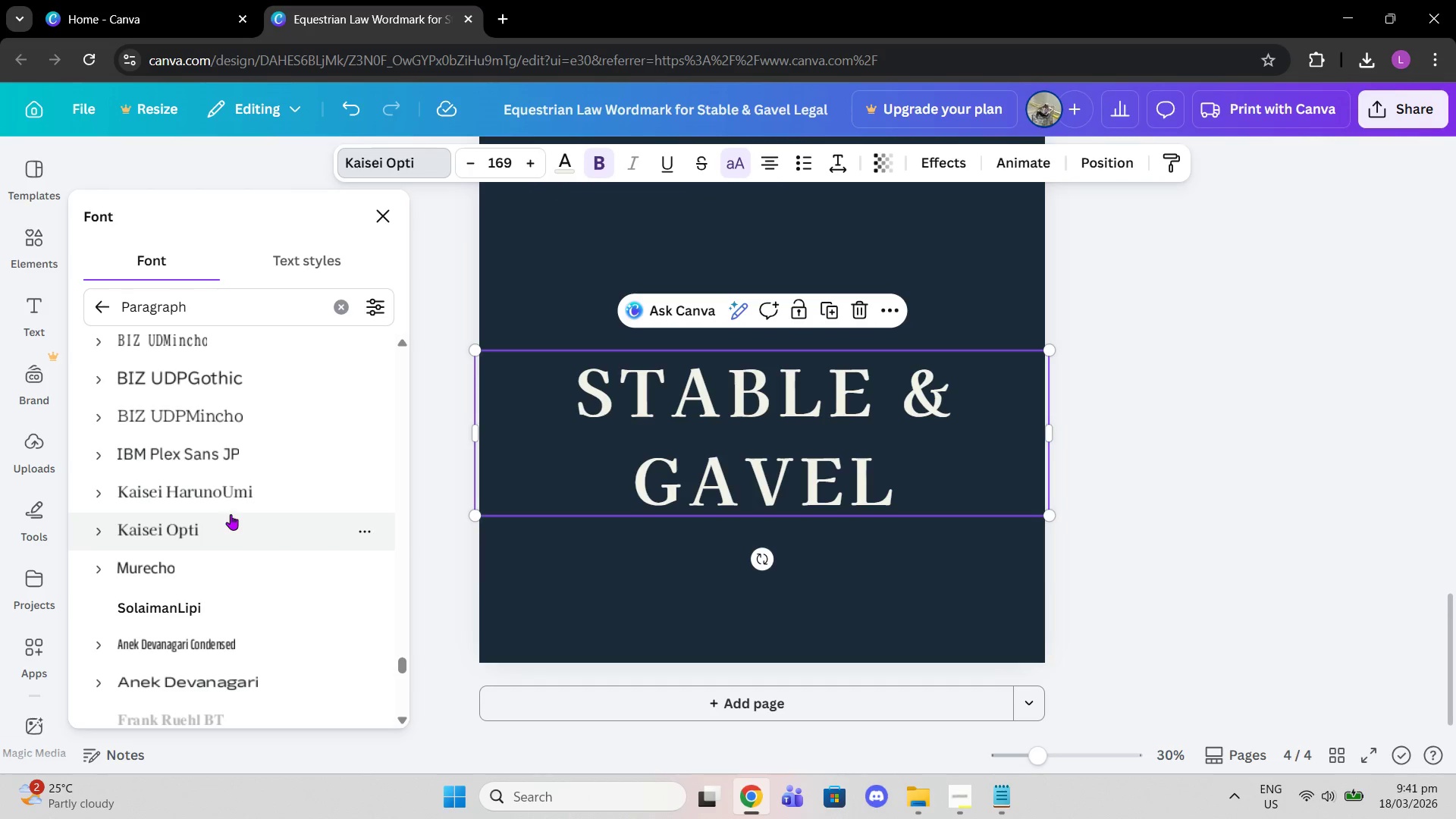 
scroll: coordinate [240, 463], scroll_direction: down, amount: 1.0
 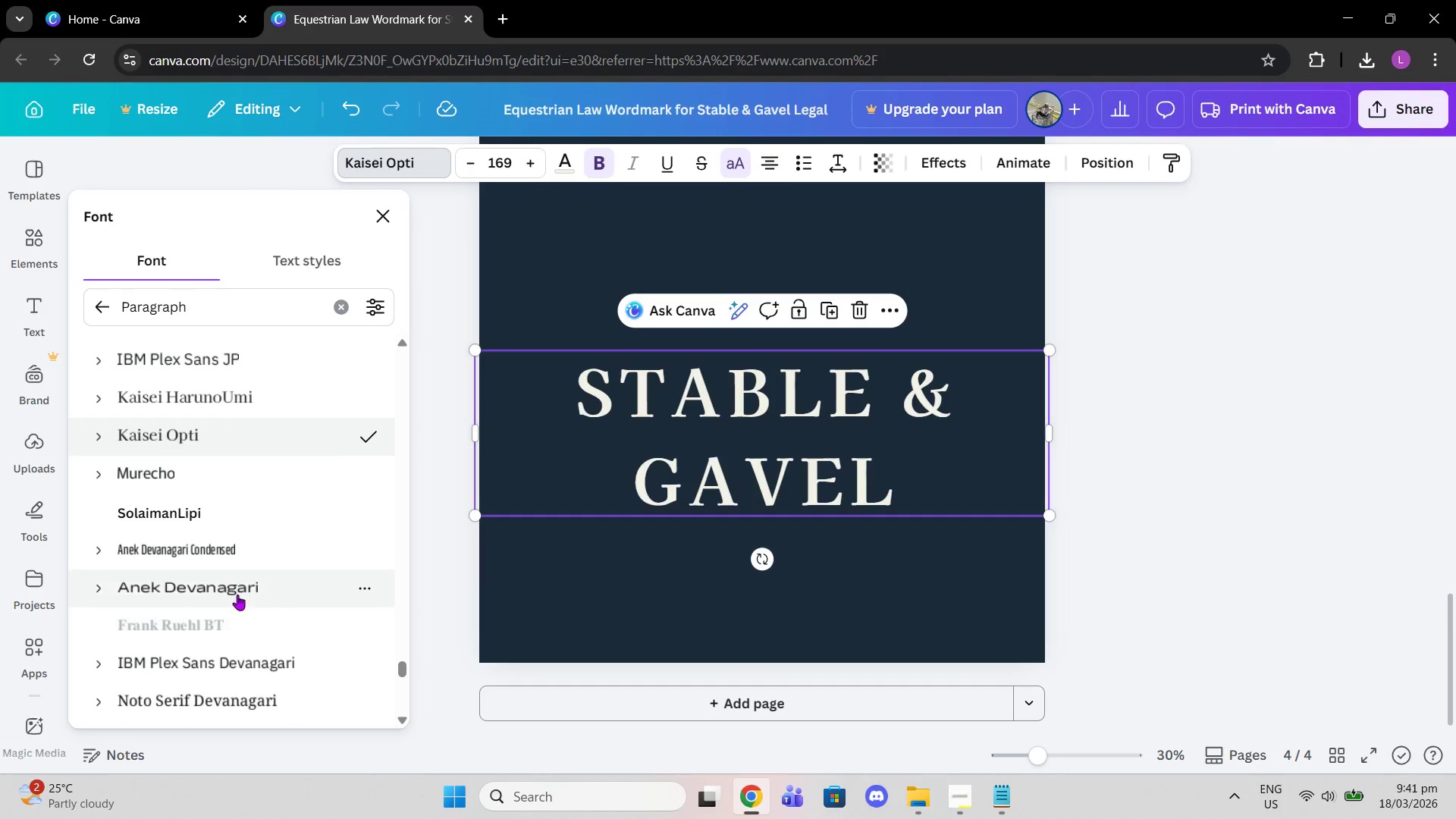 
left_click([238, 588])
 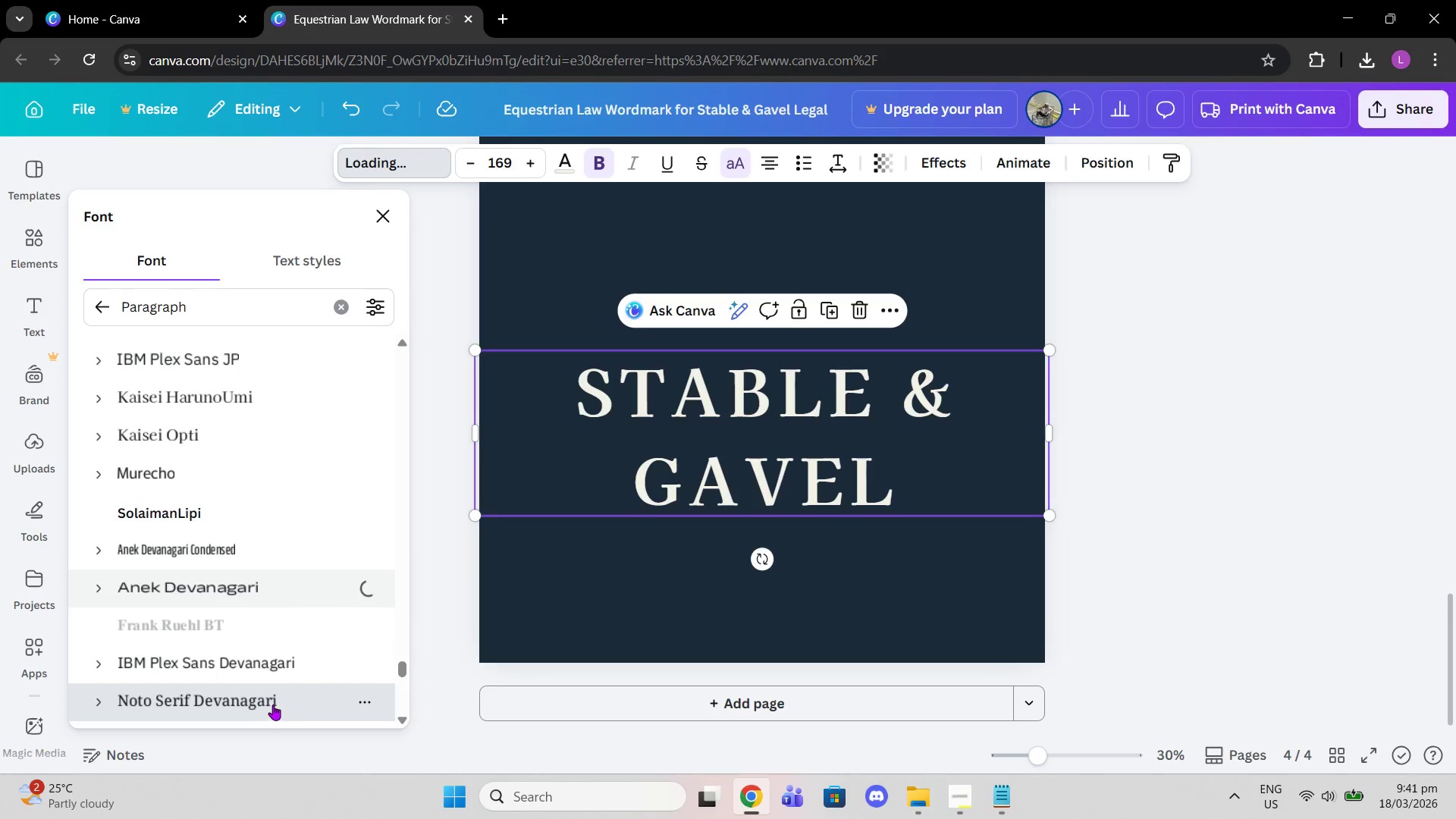 
scroll: coordinate [196, 498], scroll_direction: down, amount: 4.0
 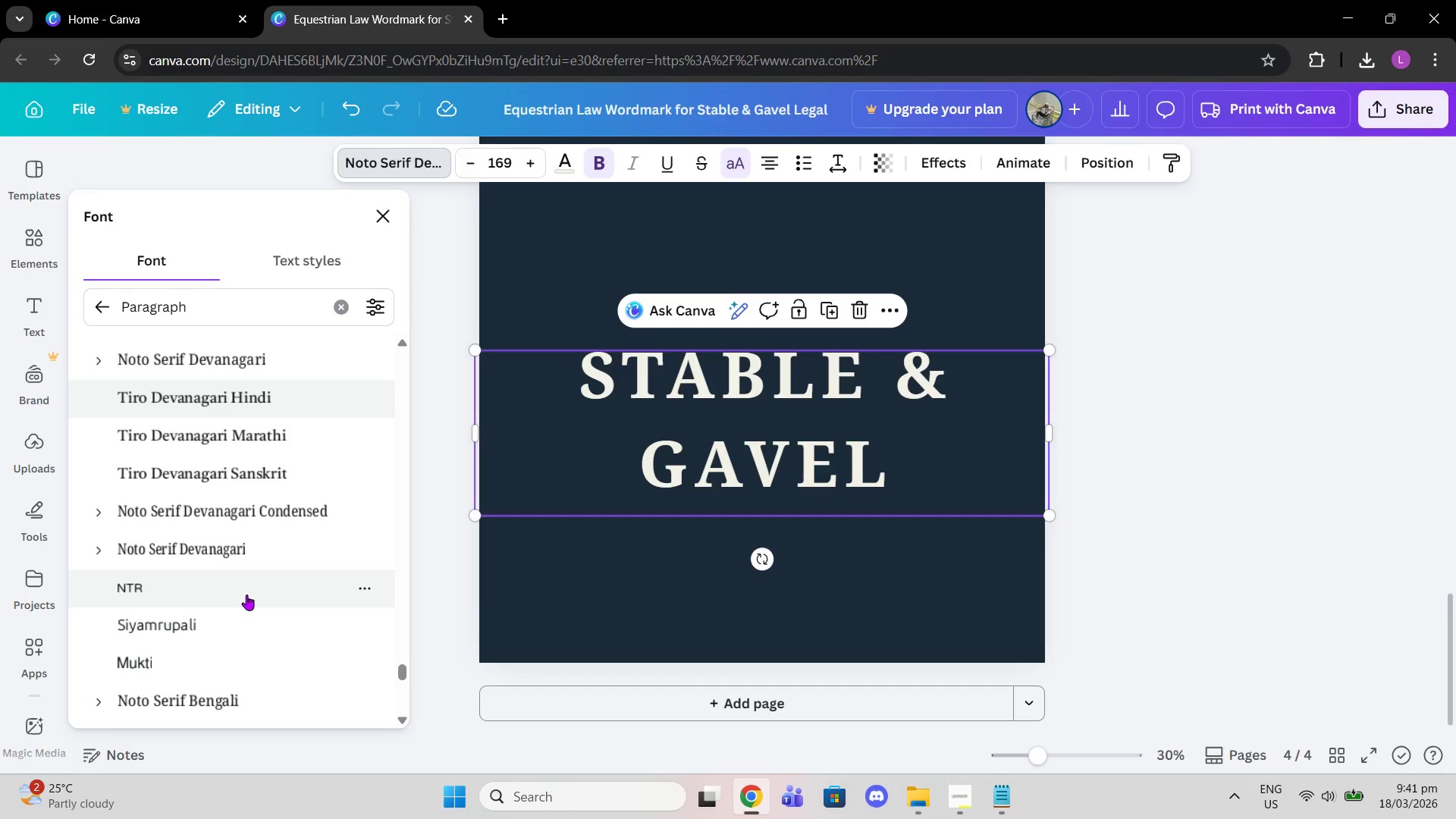 
left_click([246, 595])
 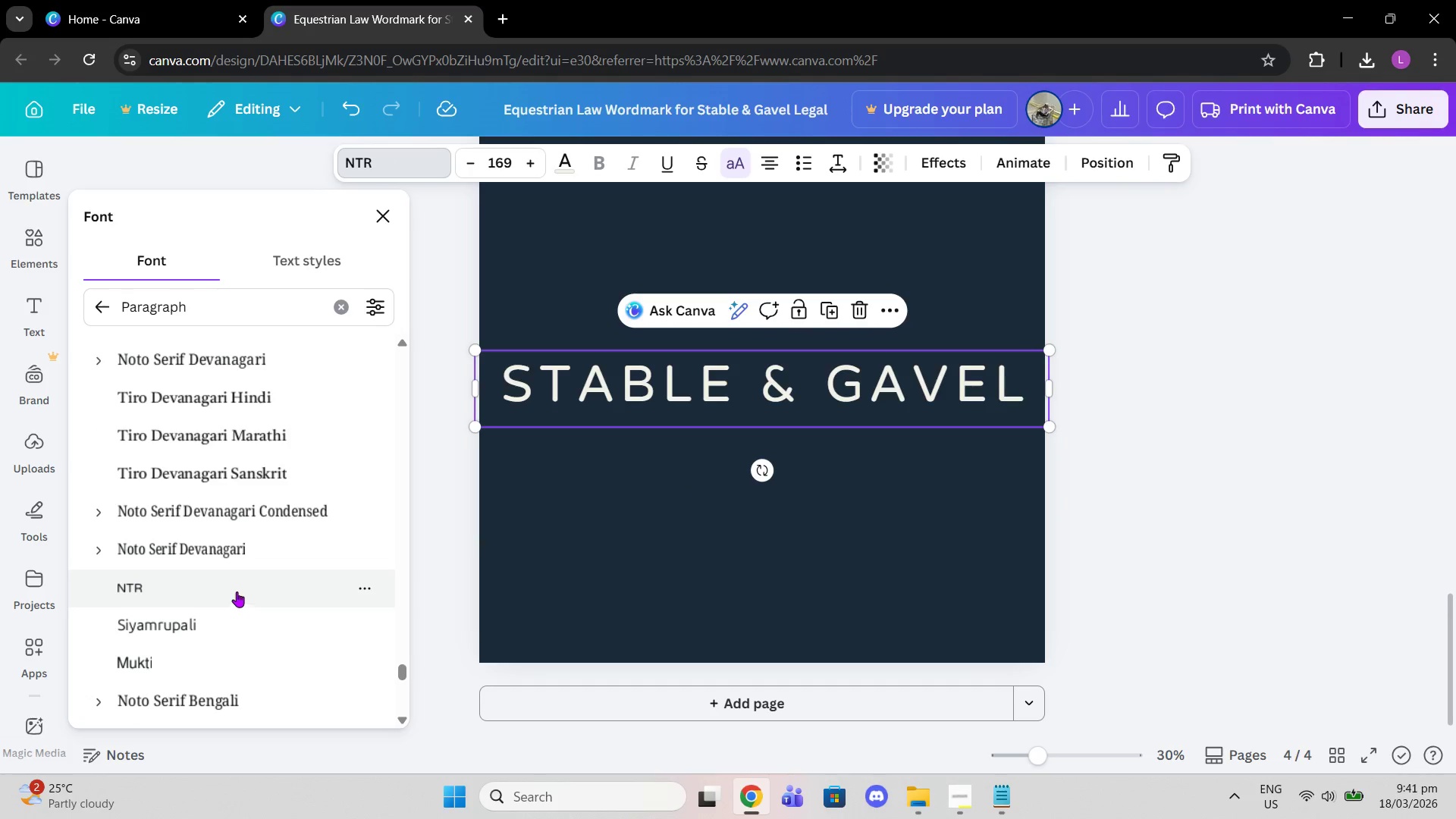 
scroll: coordinate [203, 572], scroll_direction: down, amount: 2.0
 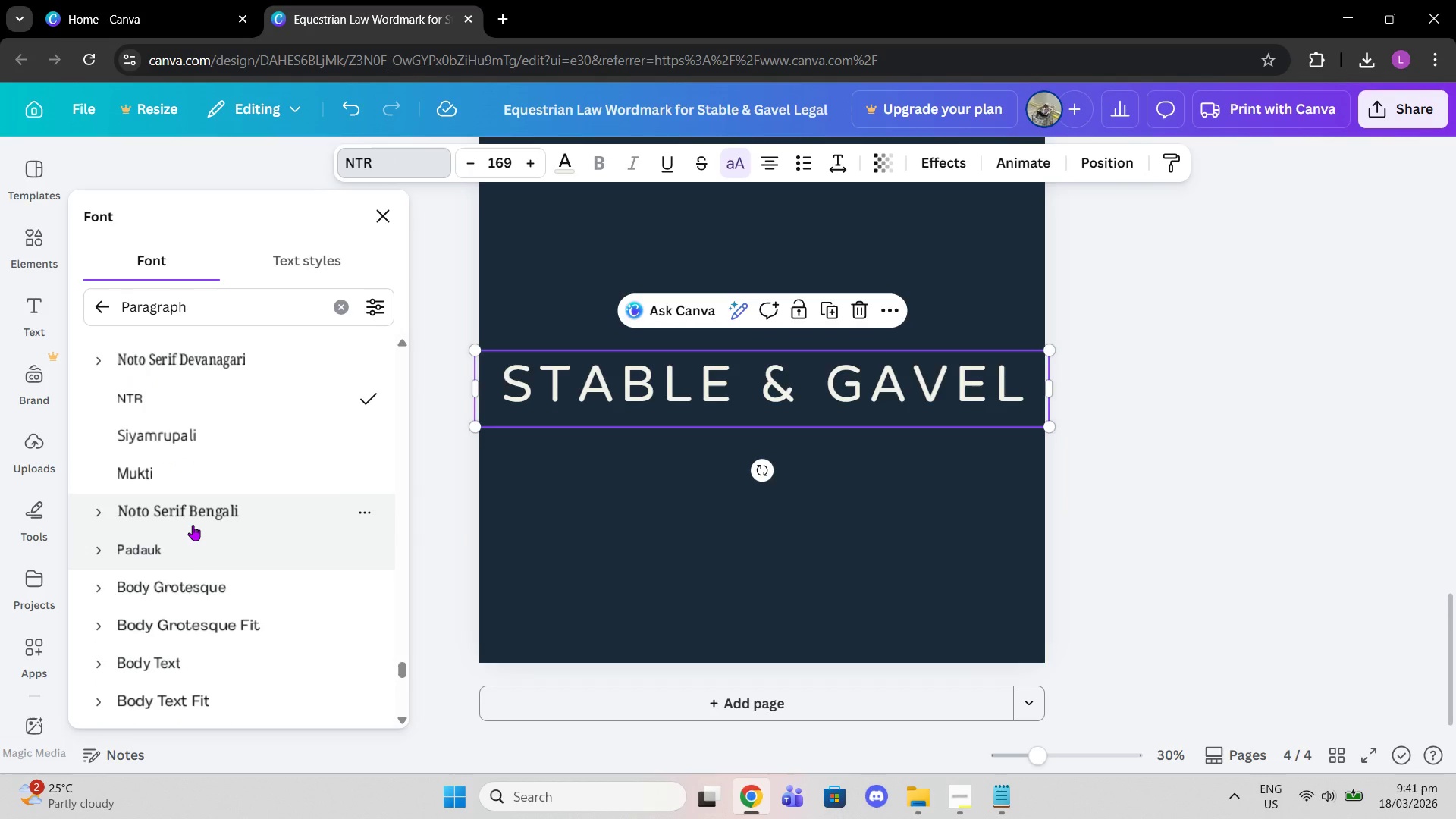 
left_click([193, 525])
 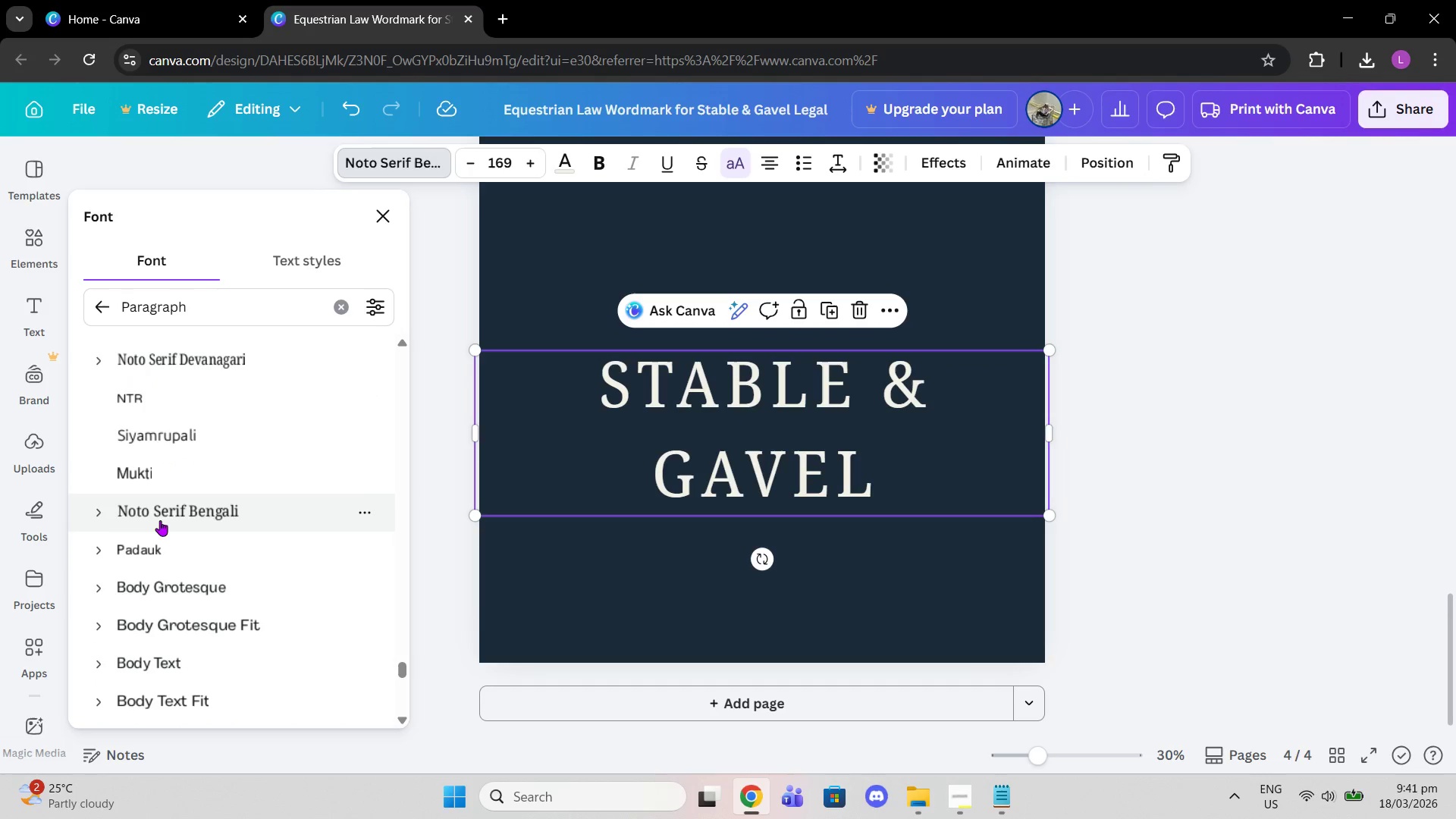 
scroll: coordinate [190, 534], scroll_direction: down, amount: 1.0
 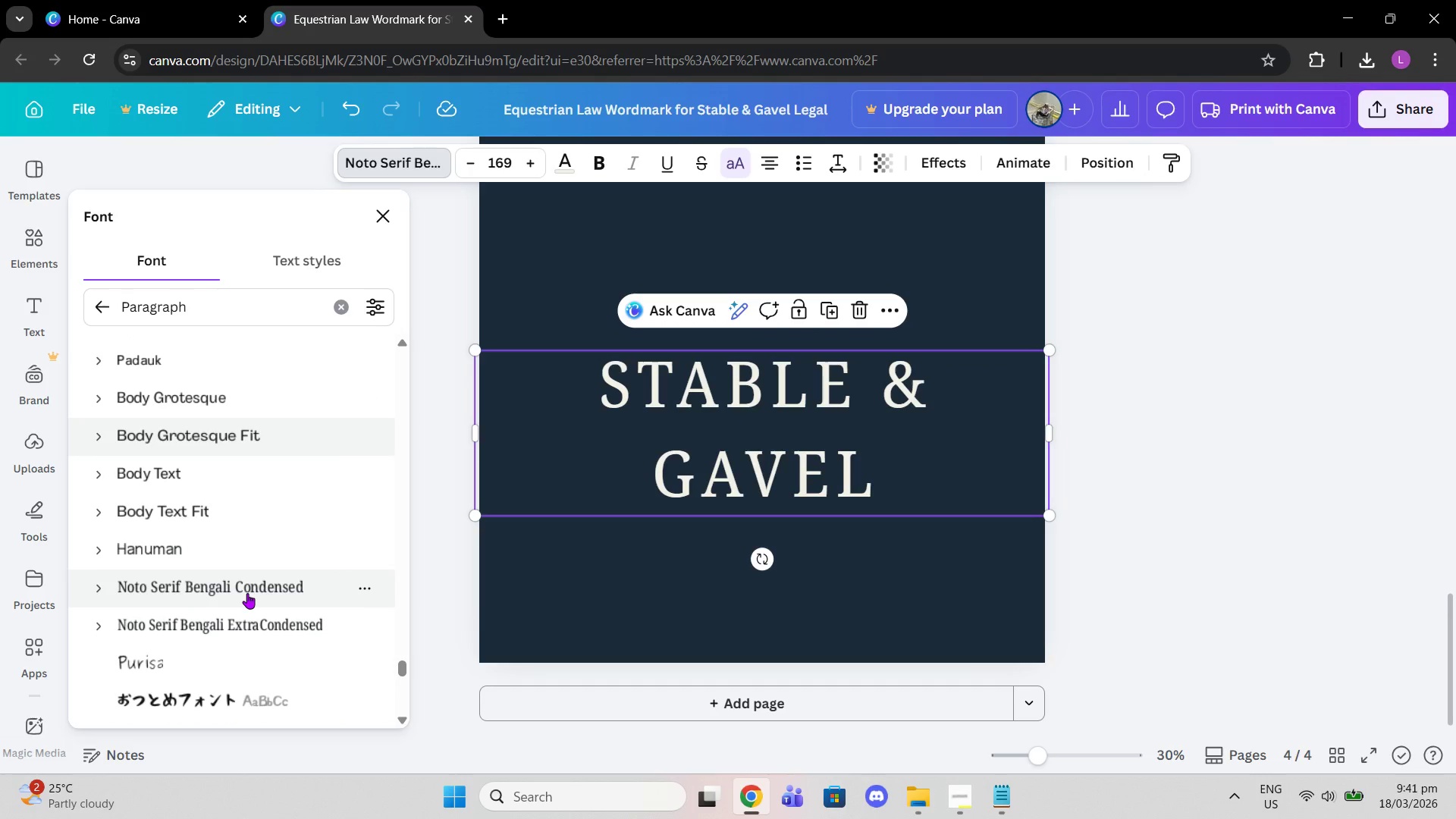 
left_click([247, 593])
 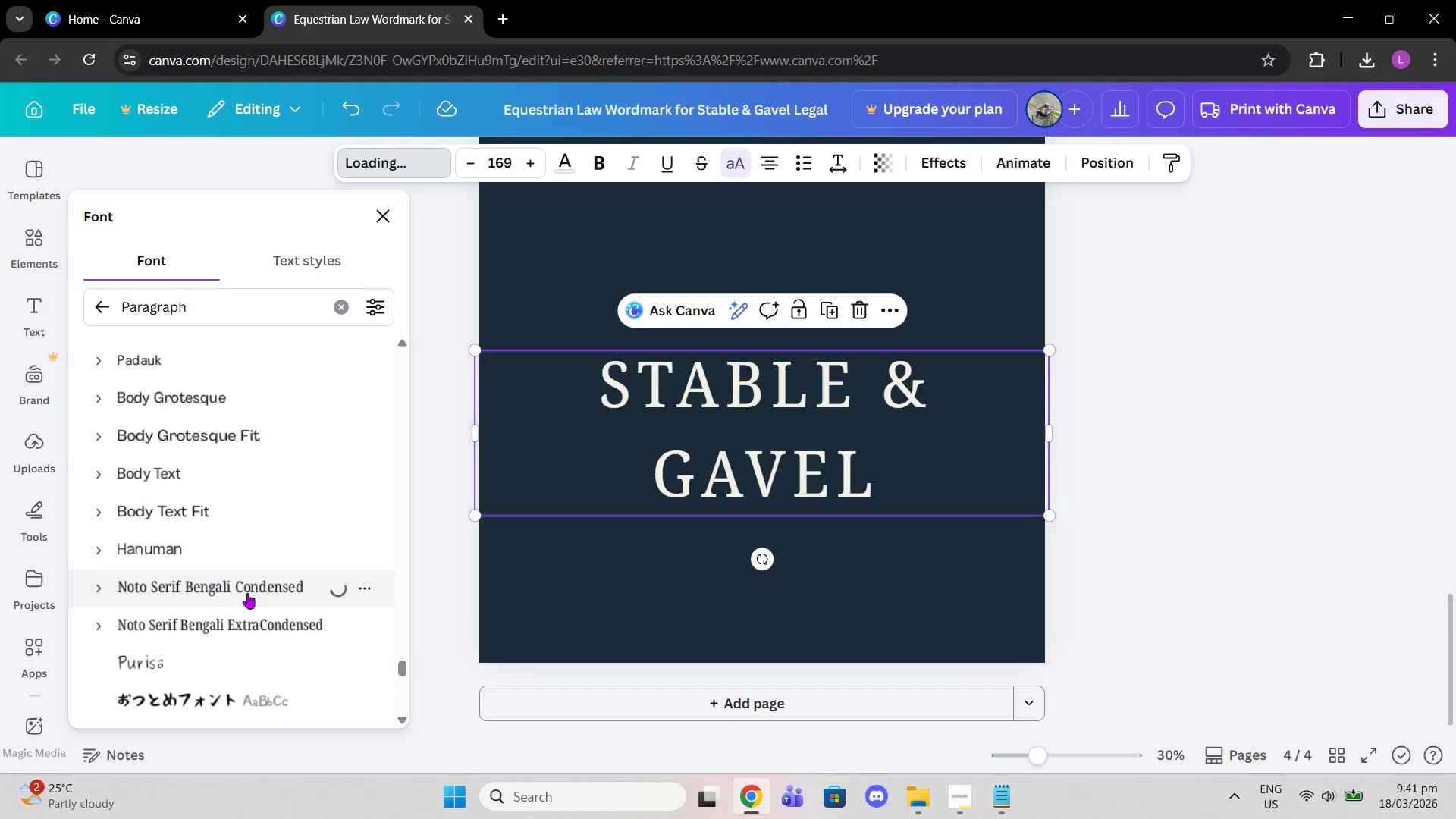 
left_click([247, 593])
 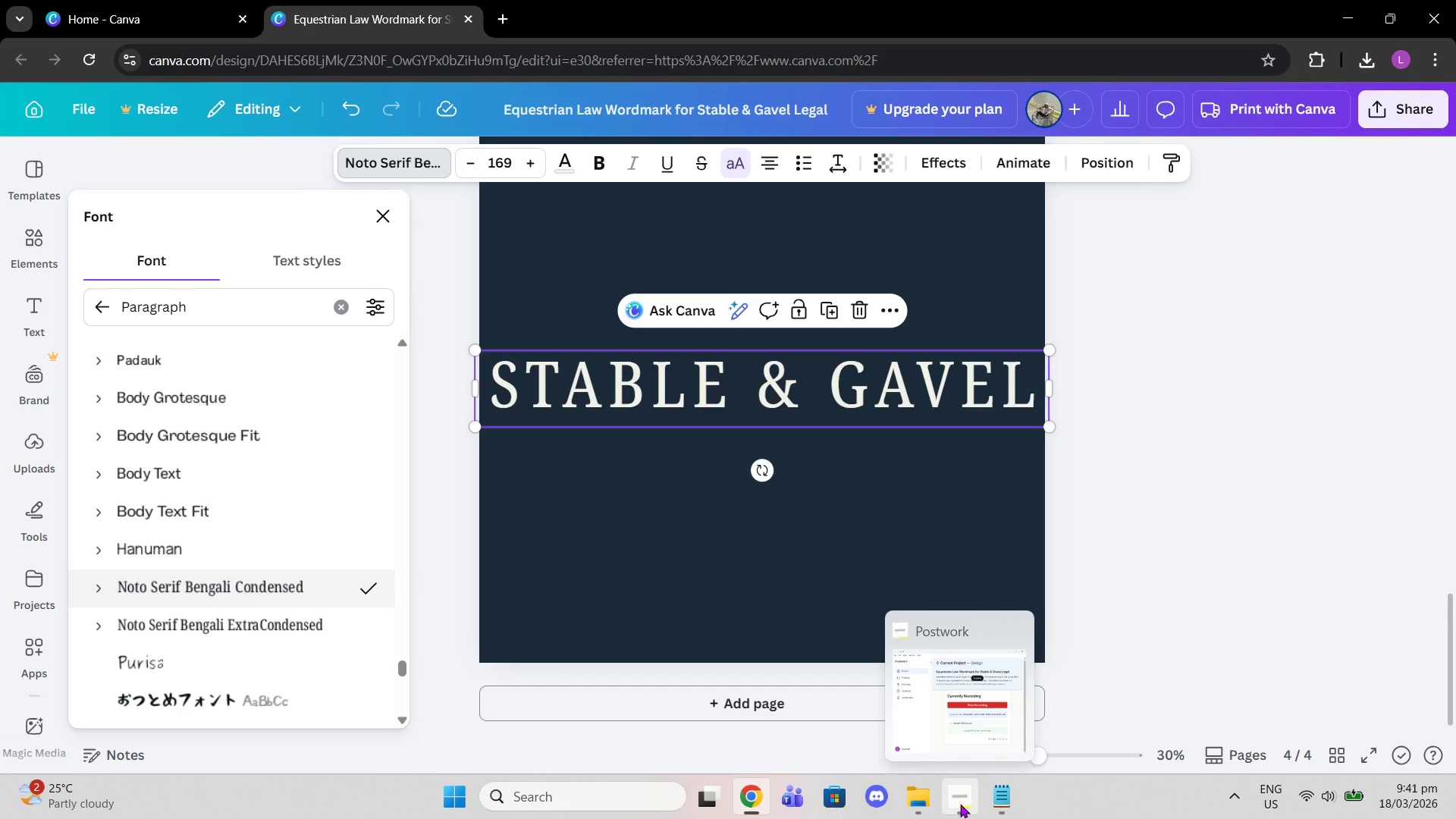 
left_click([960, 804])